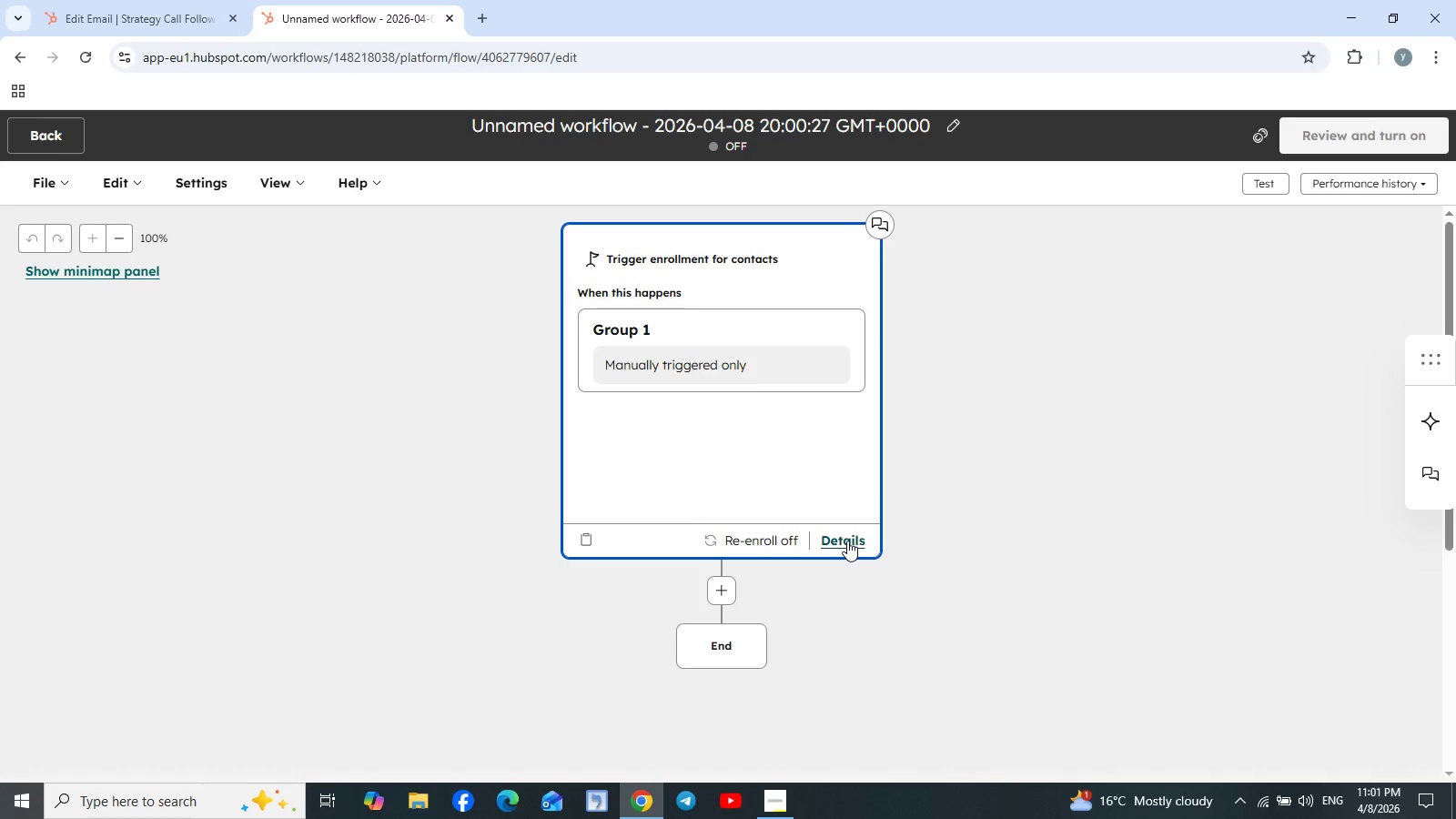 
wait(20.97)
 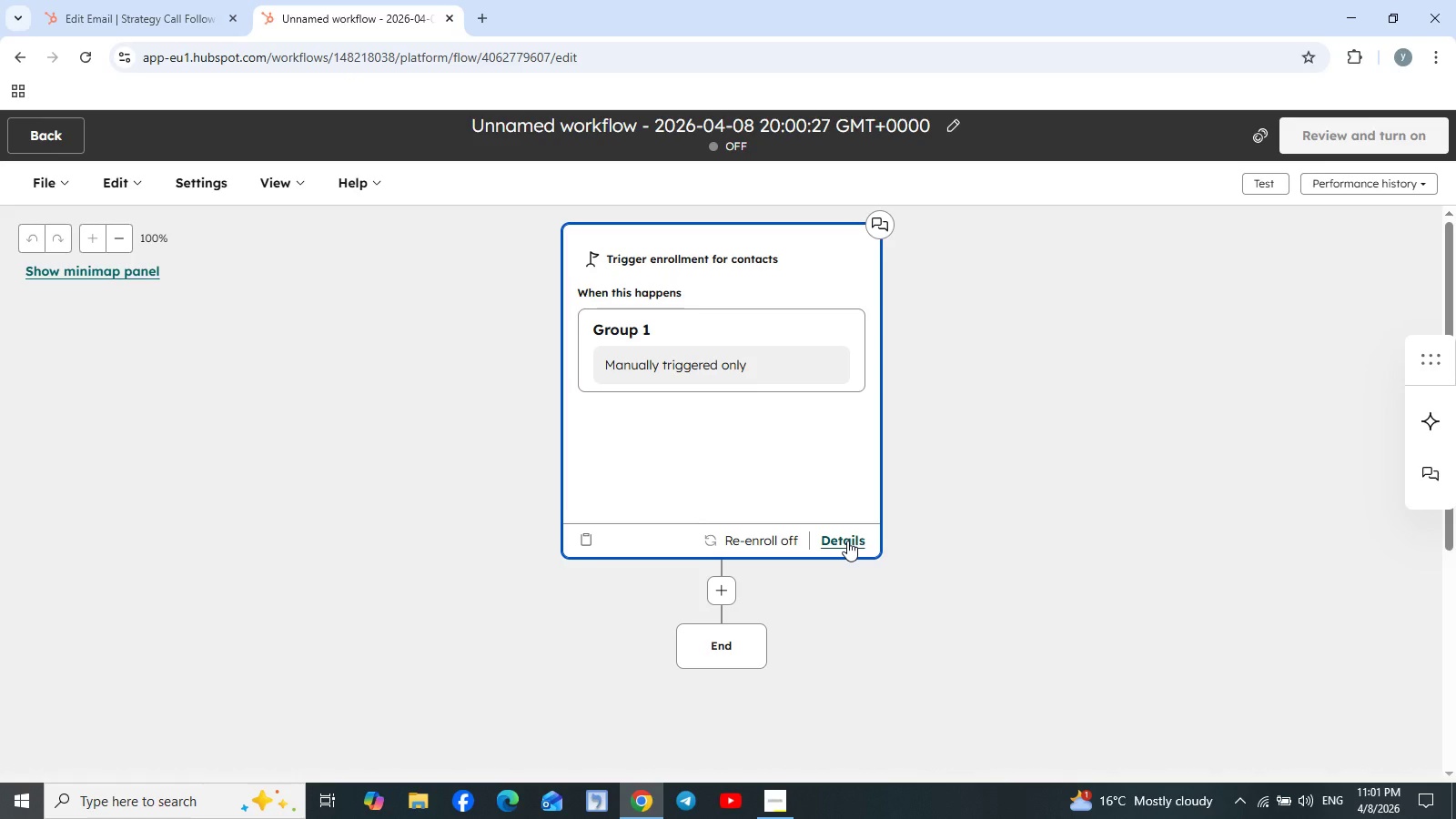 
left_click([42, 136])
 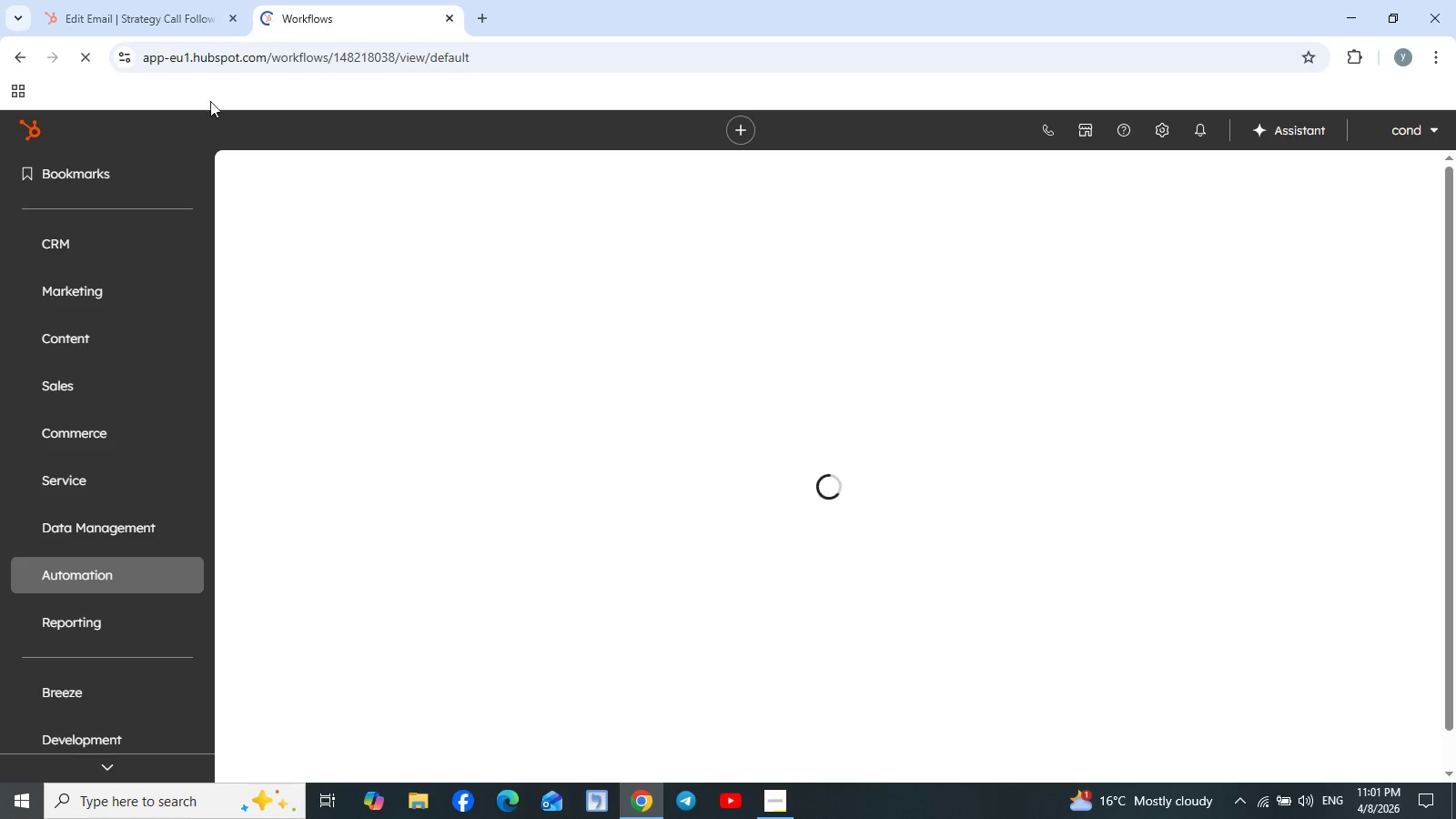 
left_click([450, 15])
 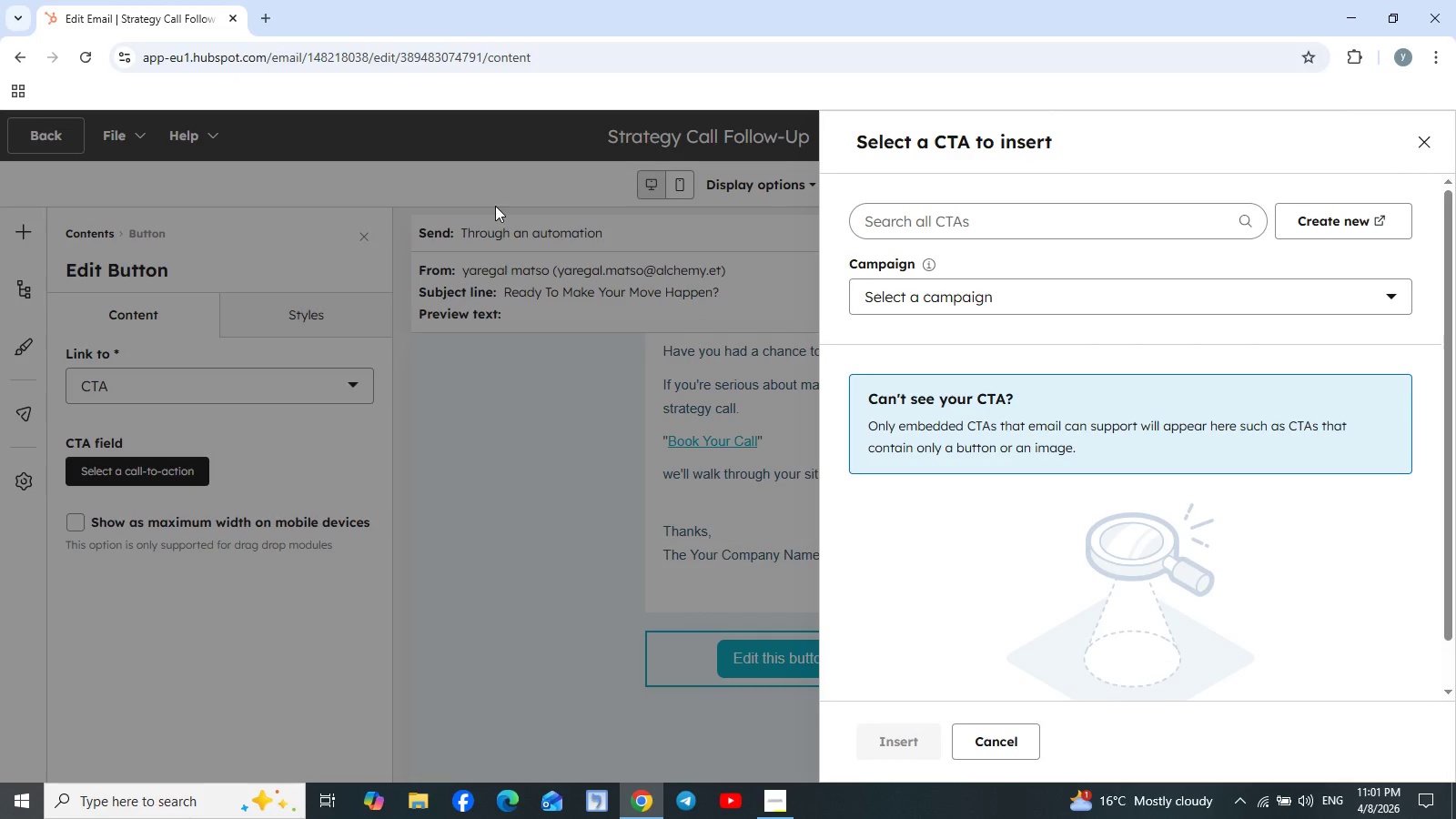 
wait(6.5)
 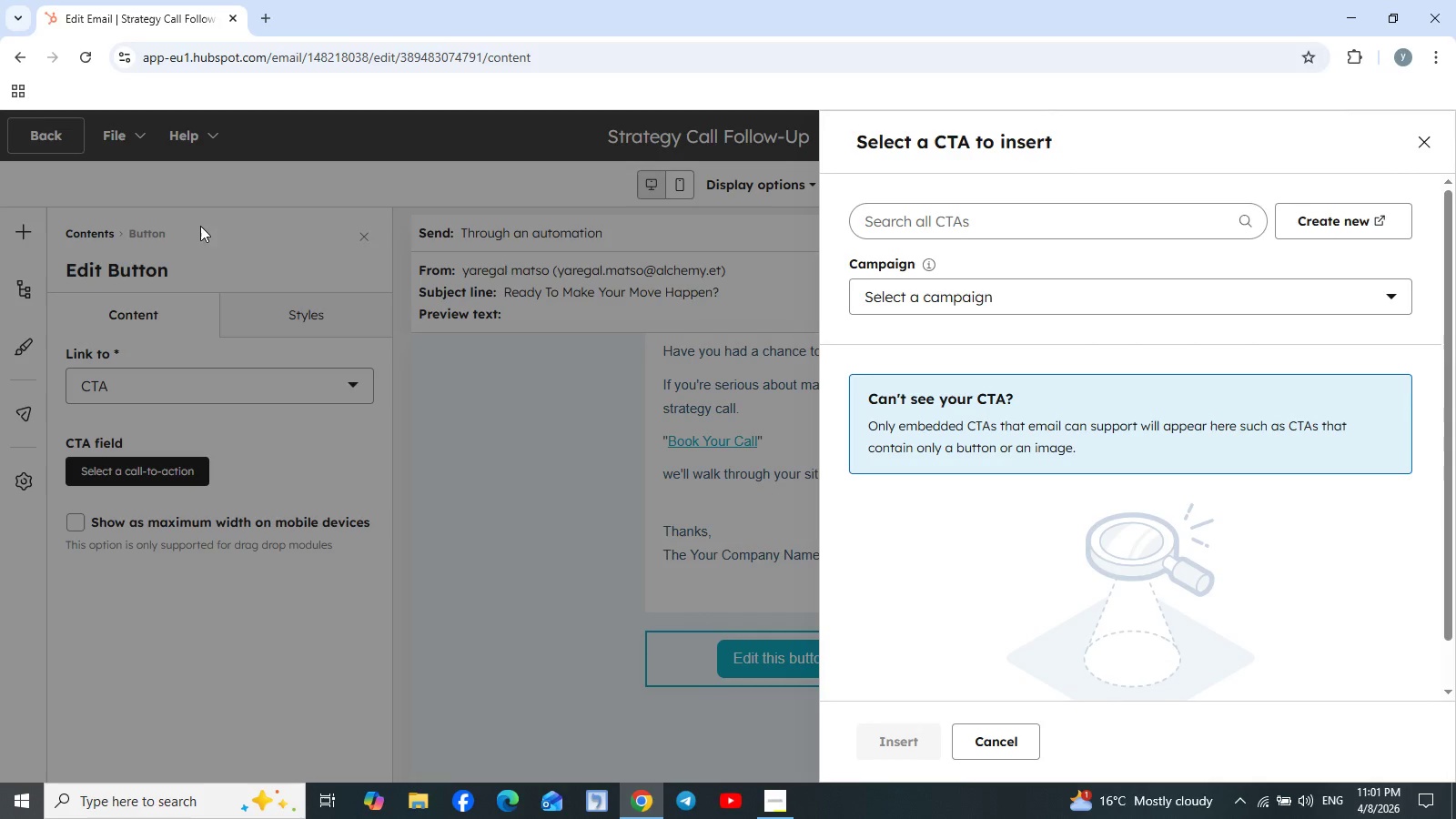 
left_click([1421, 149])
 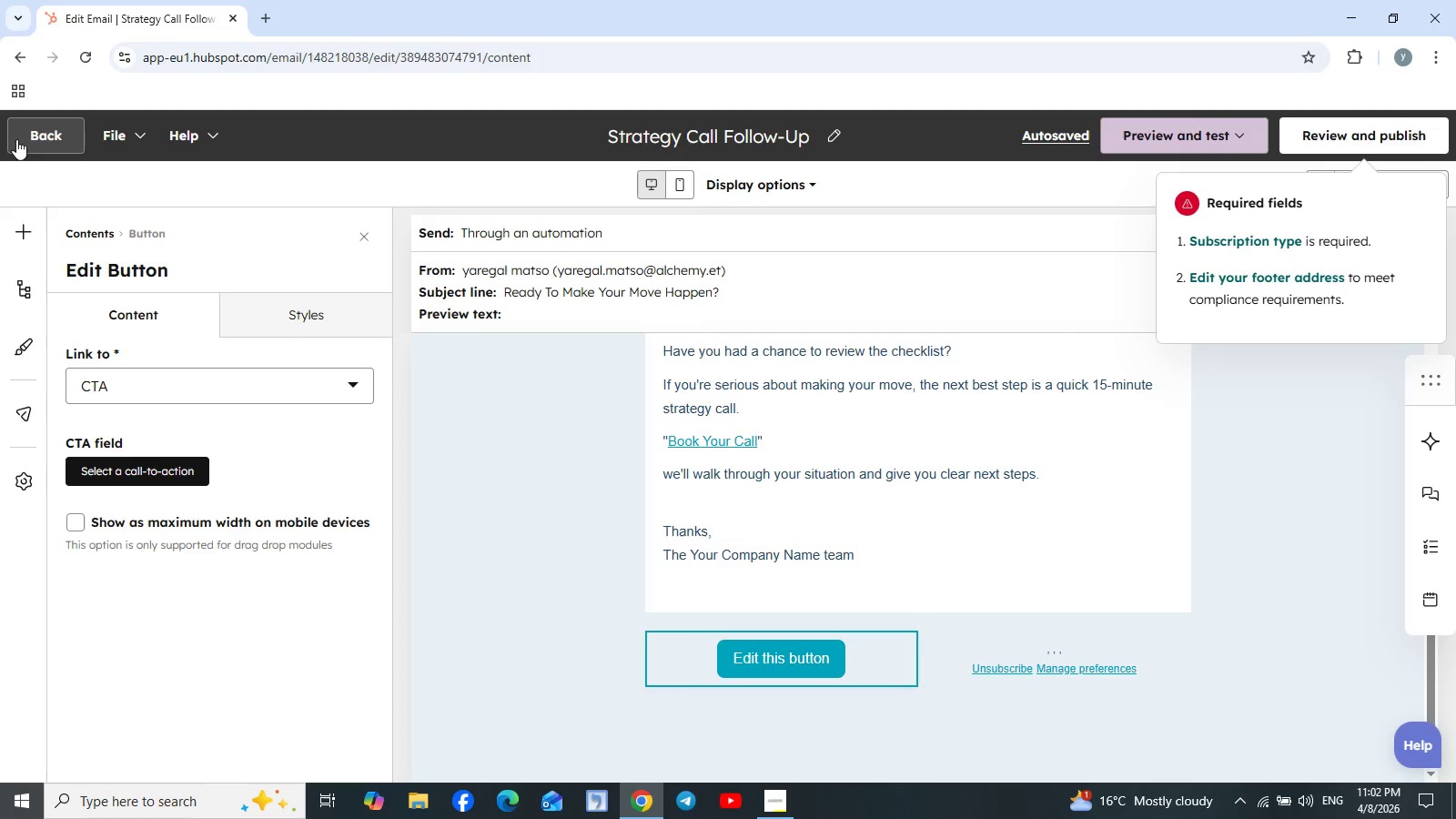 
left_click([45, 138])
 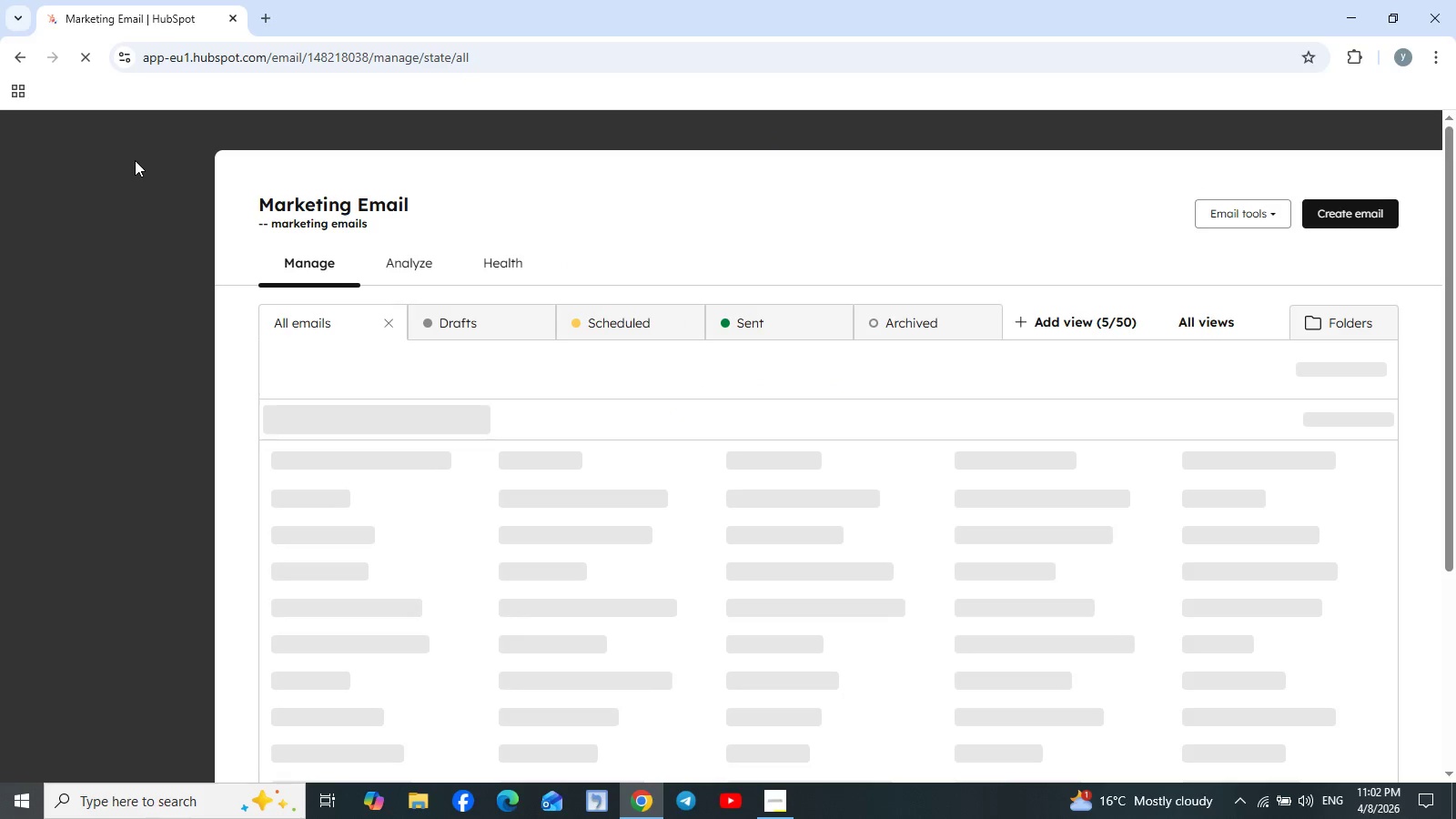 
wait(10.66)
 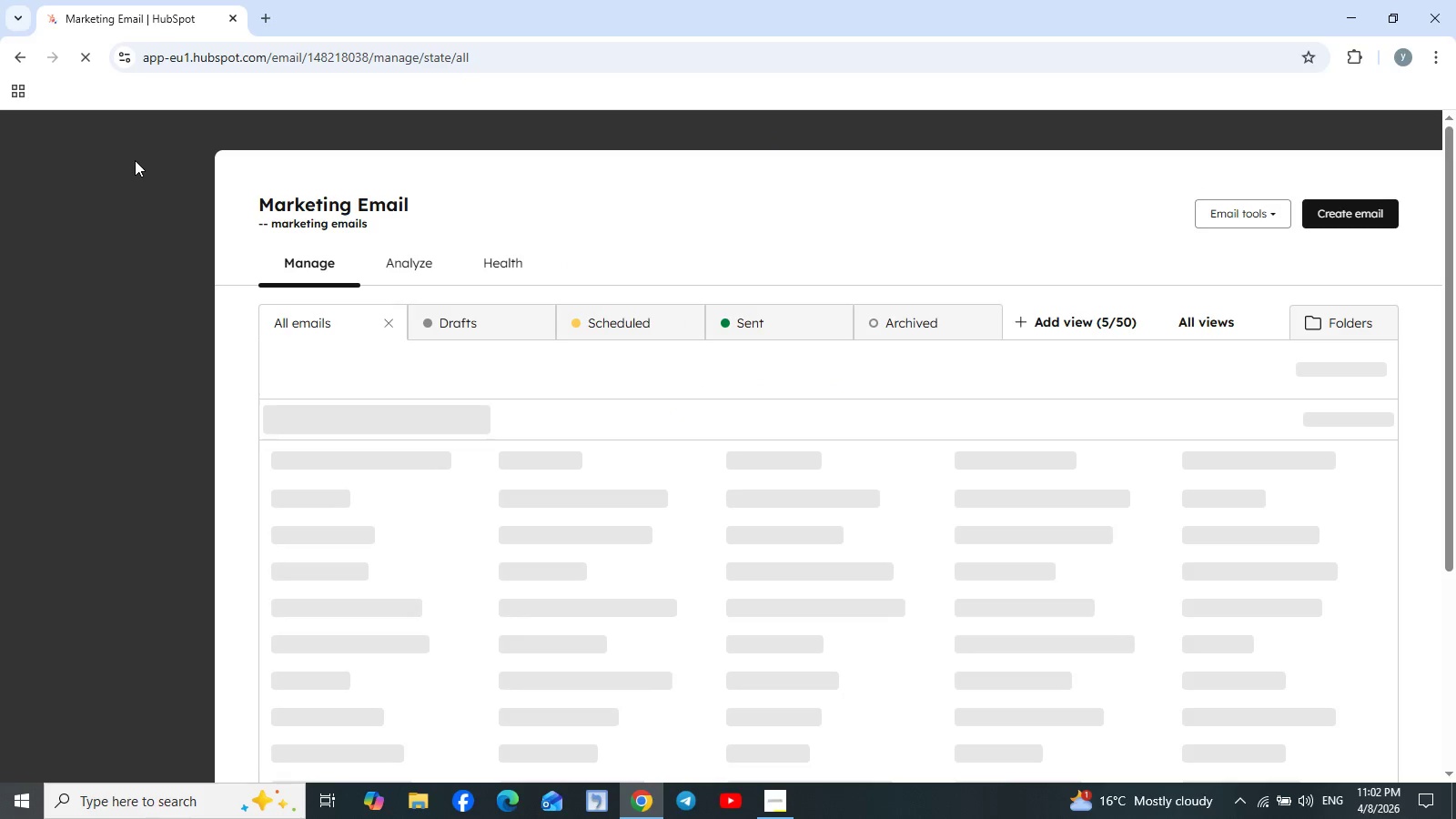 
left_click([70, 563])
 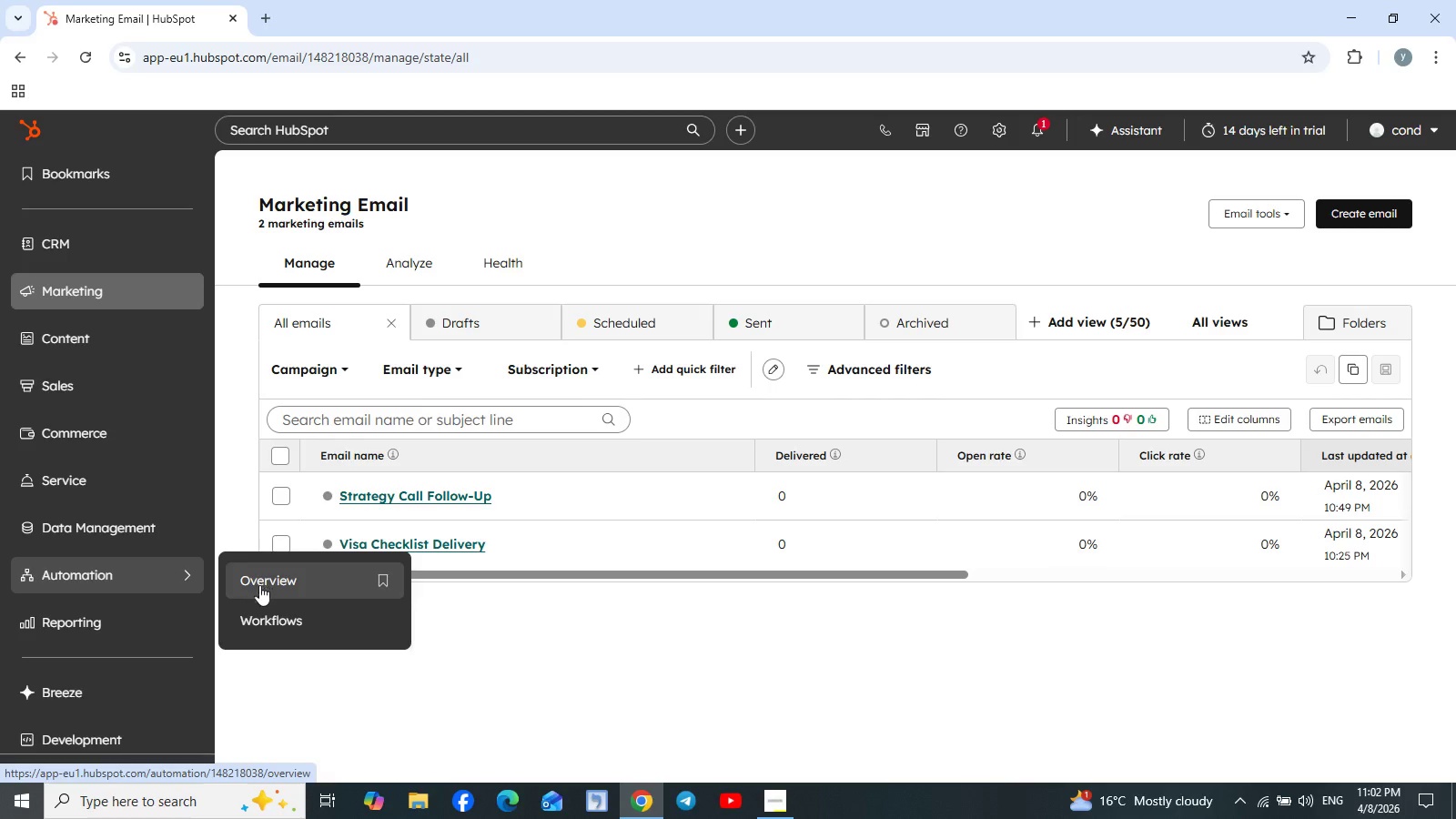 
left_click([287, 616])
 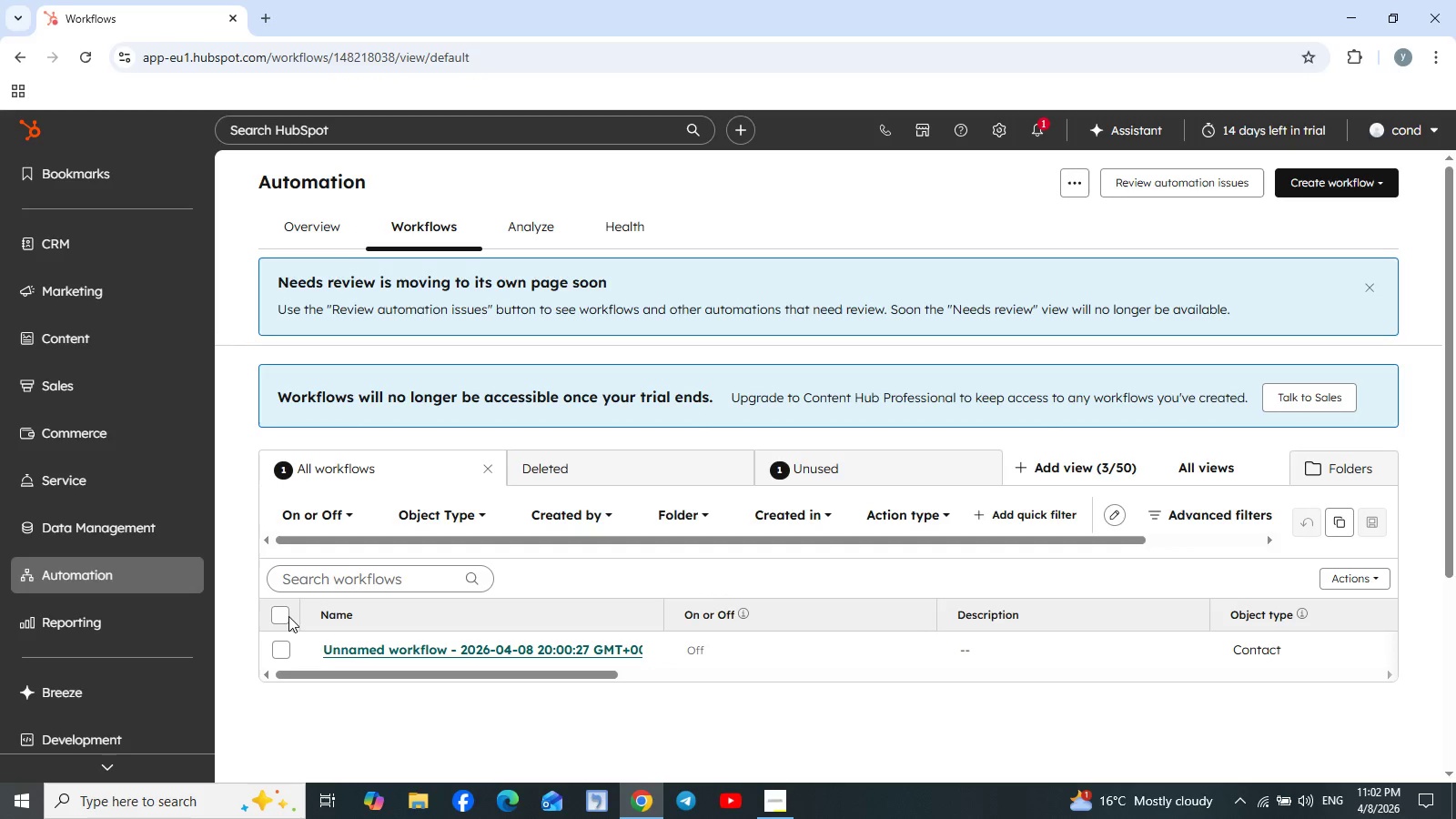 
wait(11.25)
 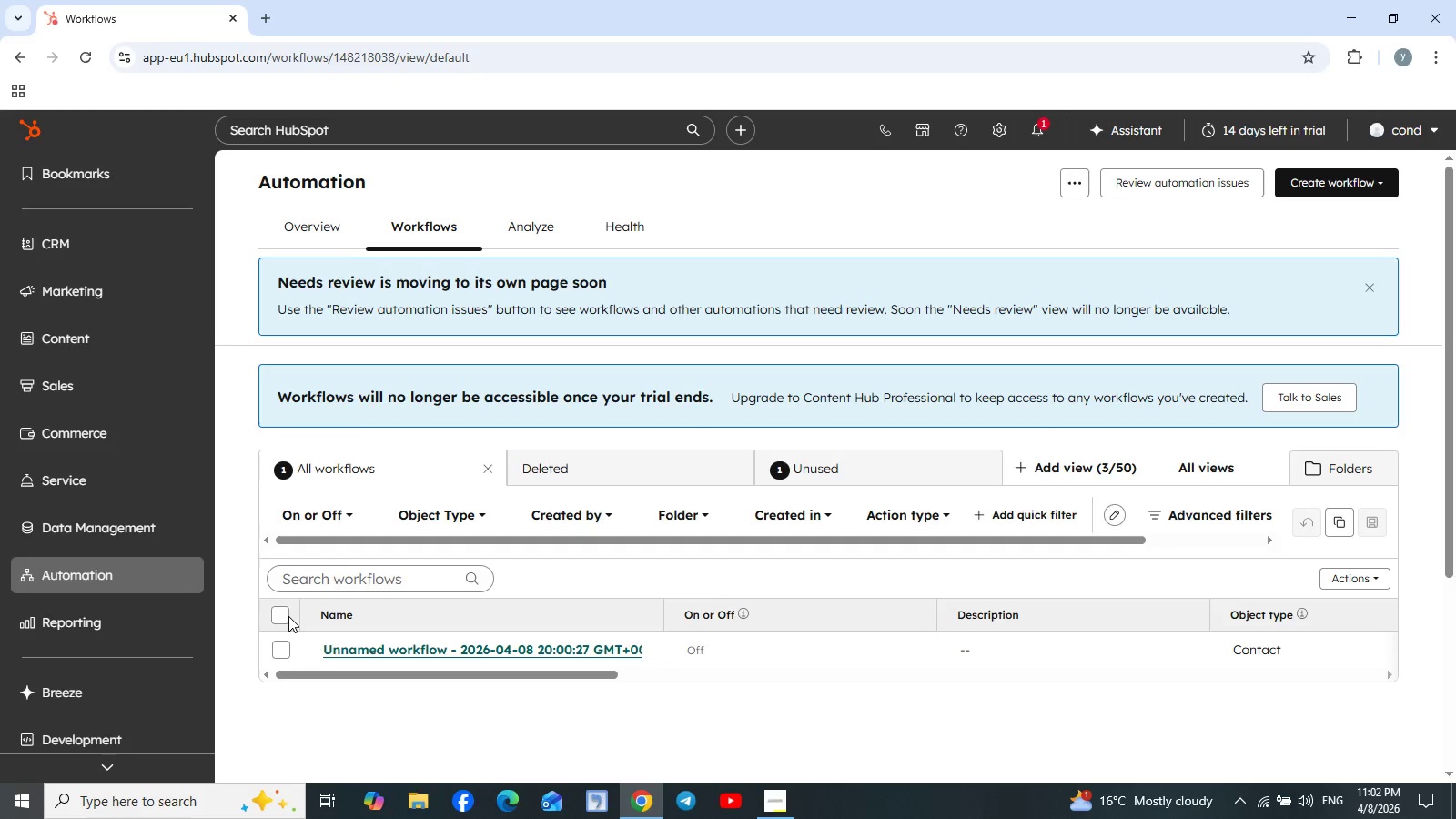 
left_click([1413, 553])
 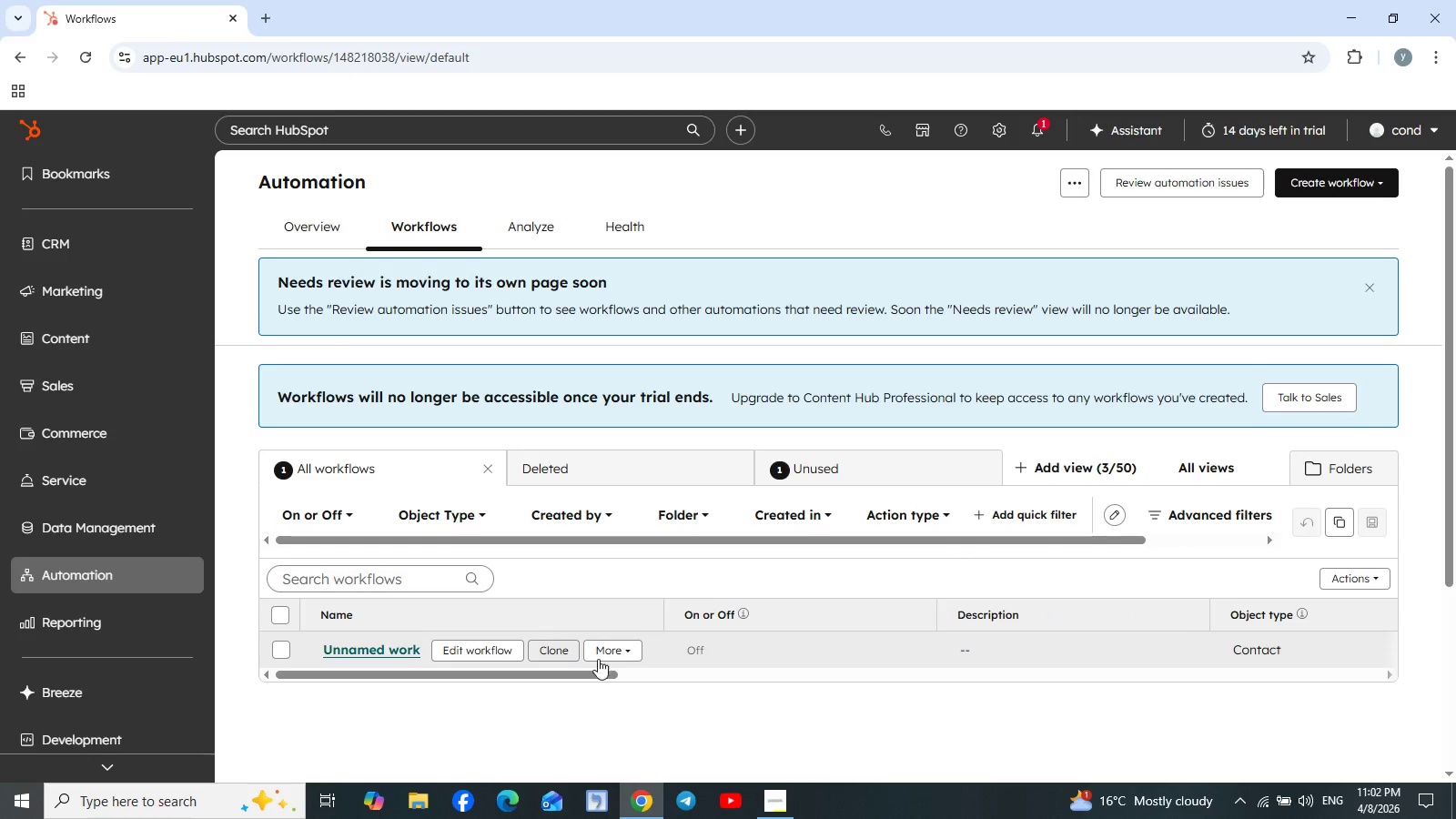 
left_click([627, 653])
 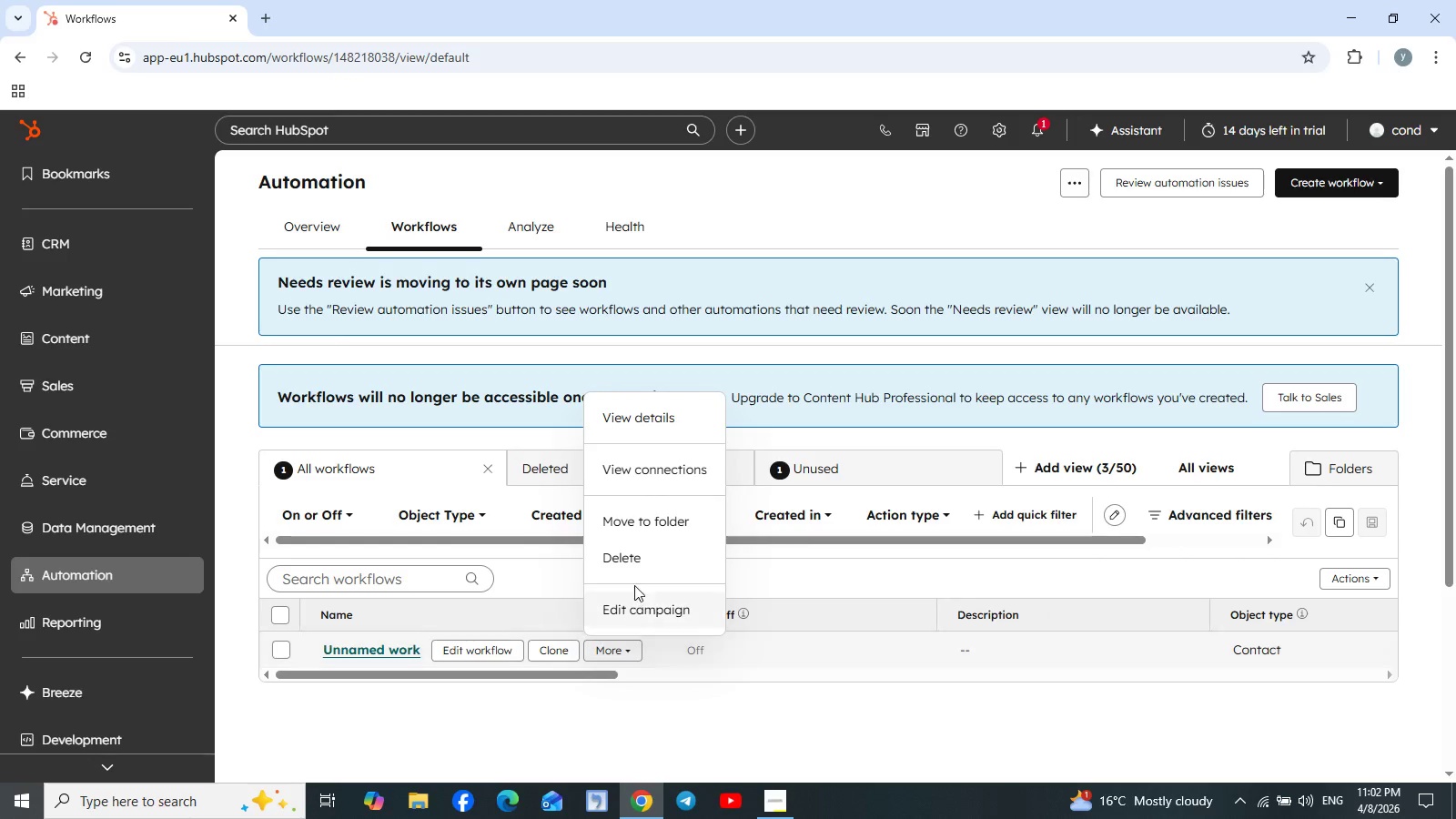 
left_click([636, 548])
 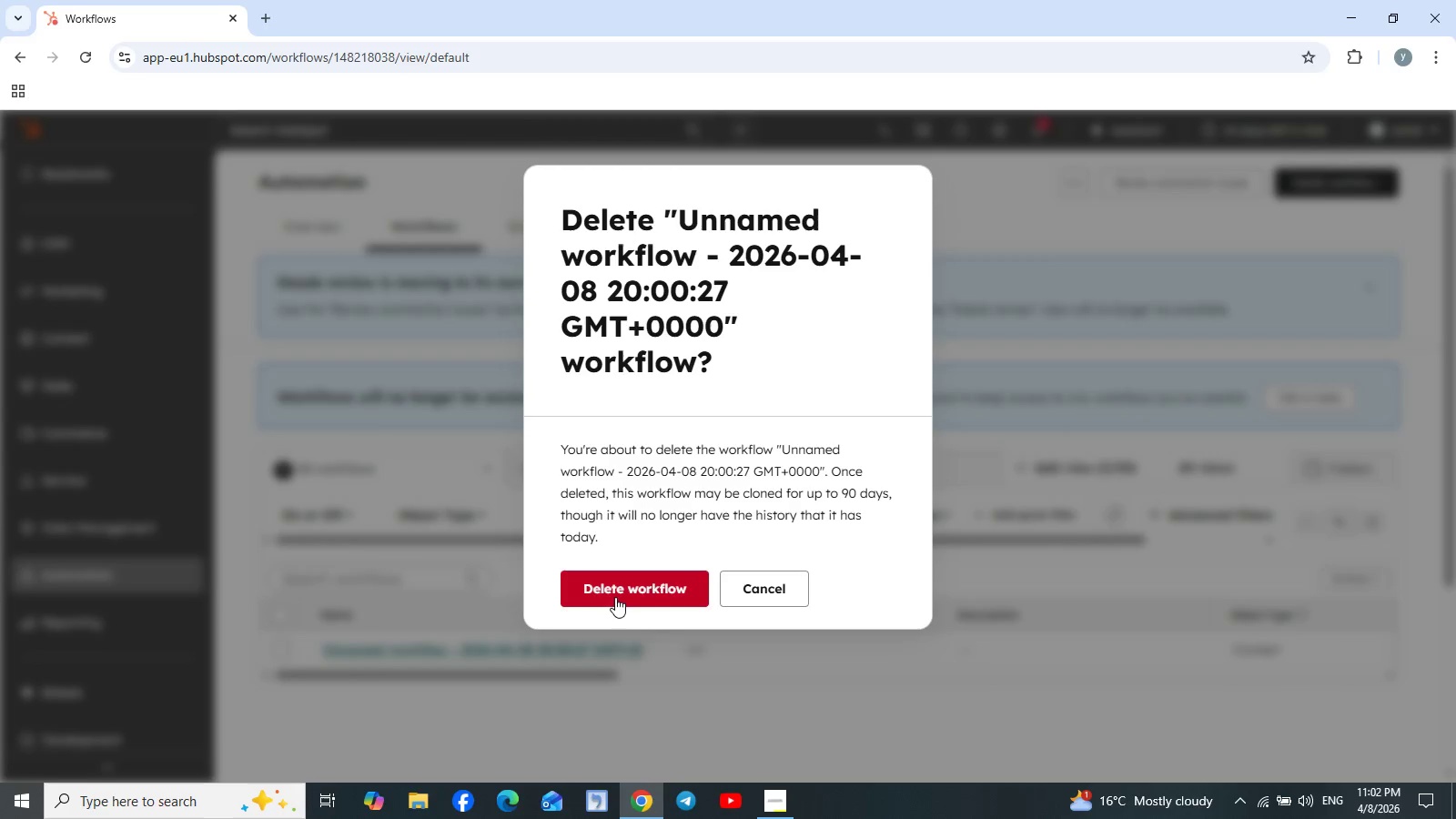 
left_click([618, 593])